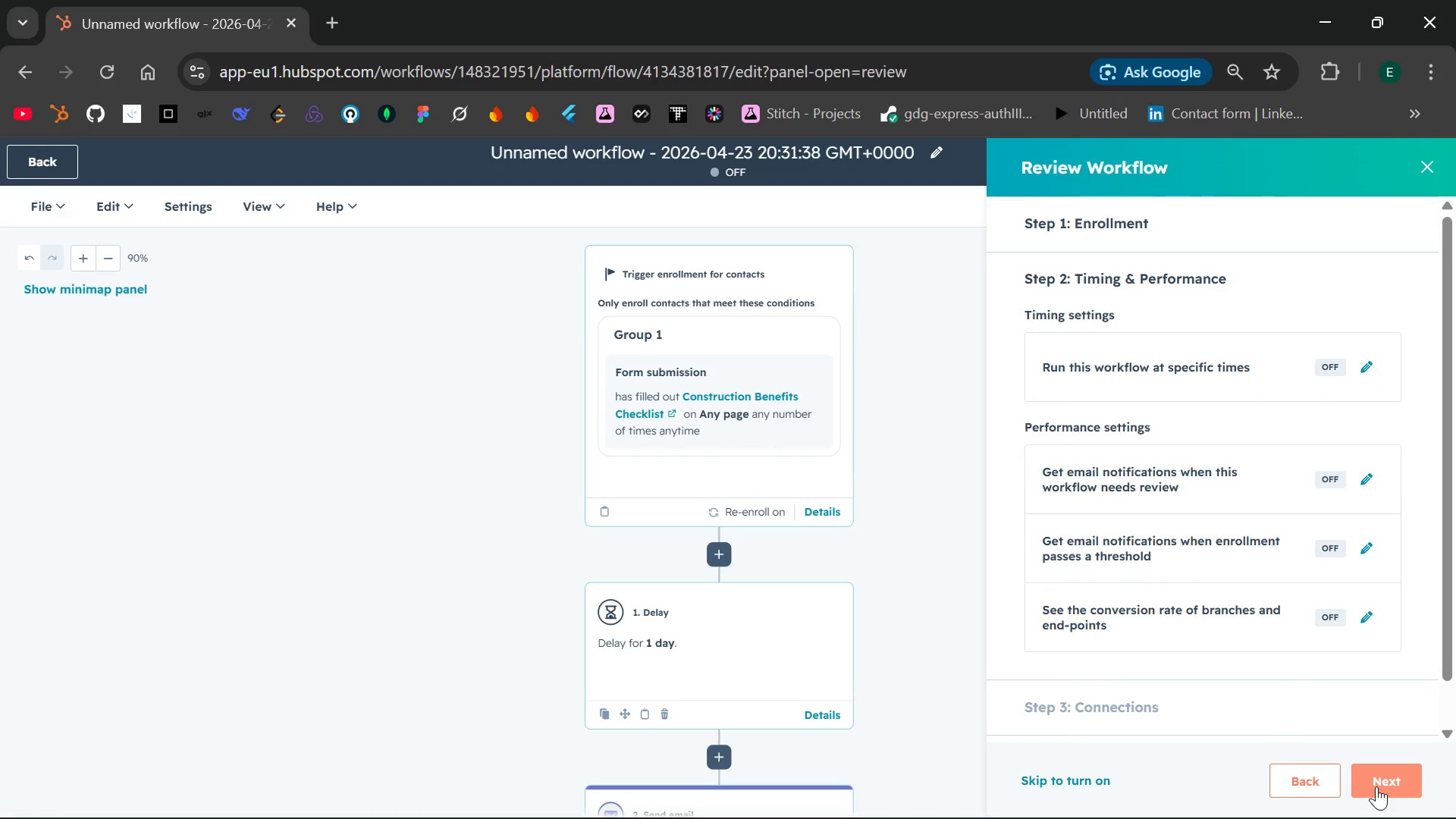 
left_click([1376, 786])
 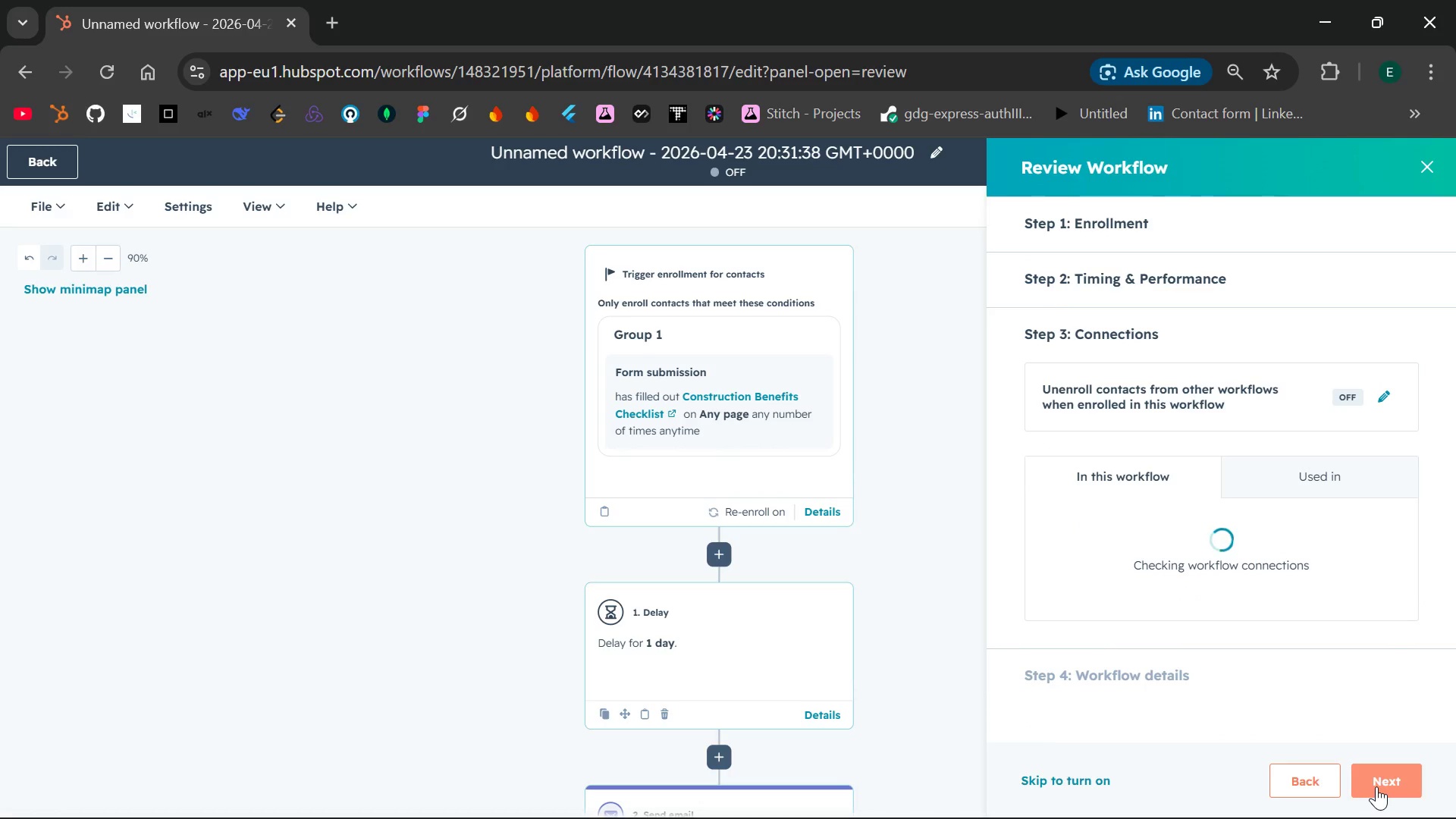 
left_click([1376, 786])
 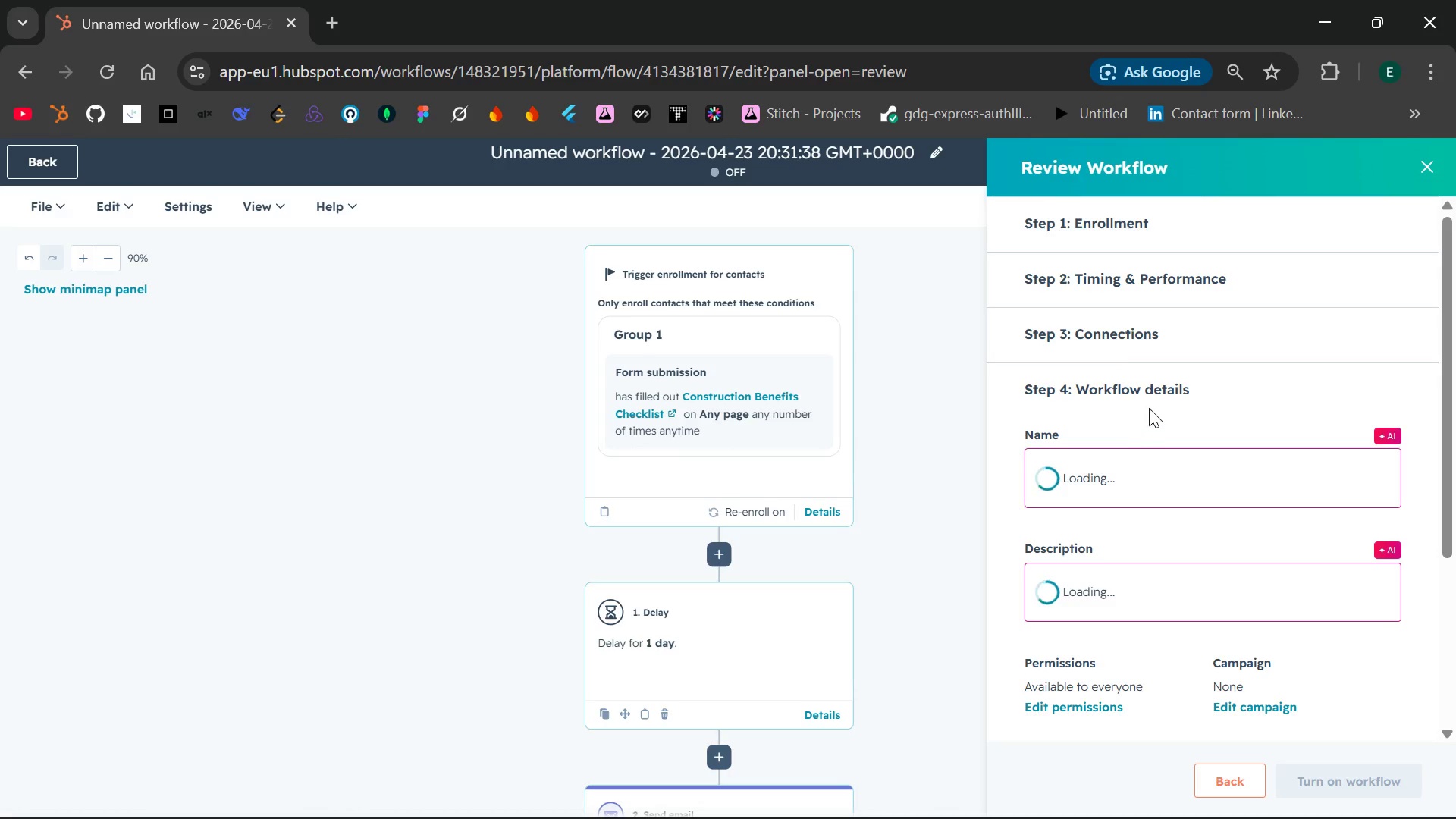 
mouse_move([1238, 460])
 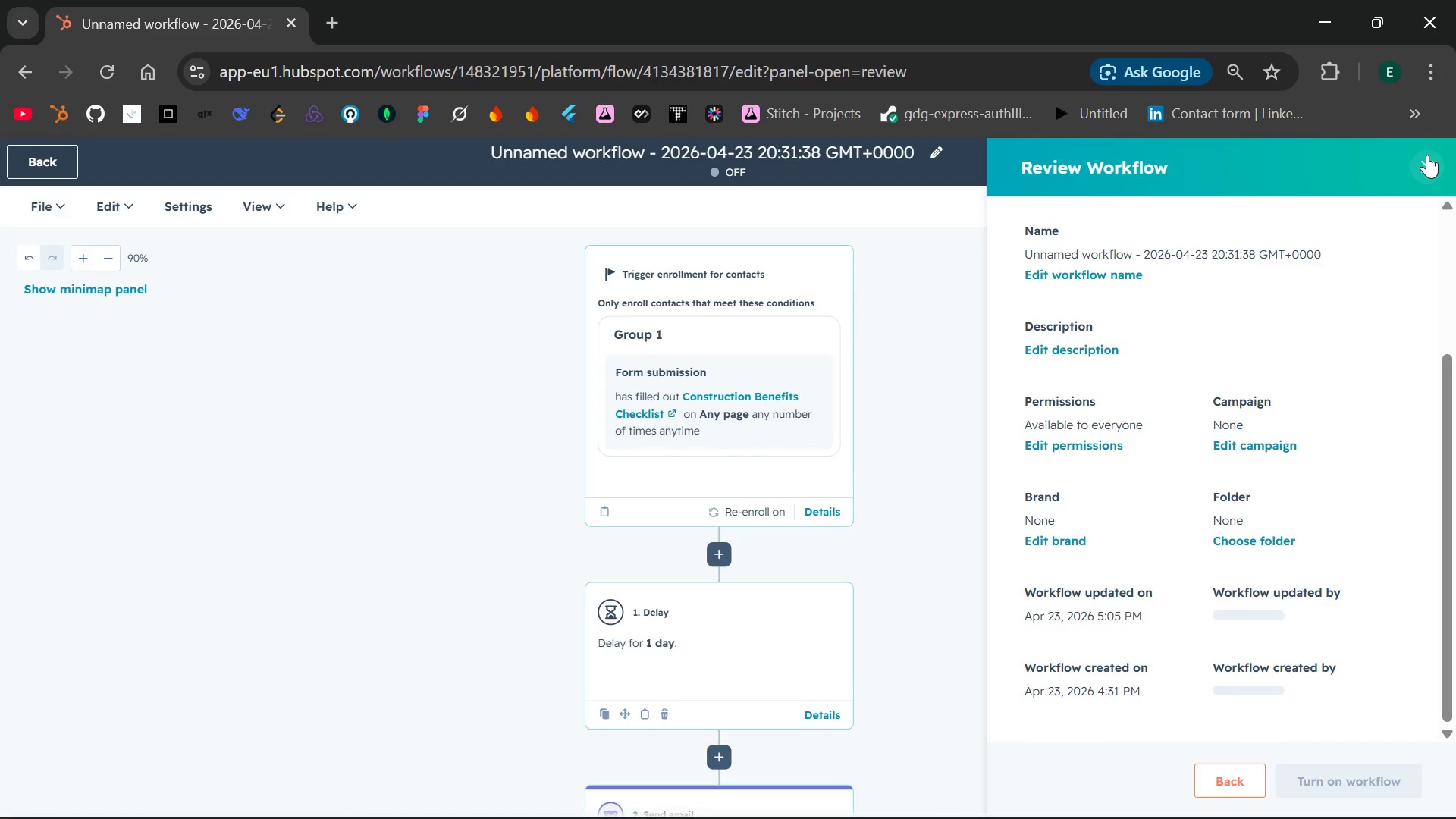 
left_click([1427, 155])
 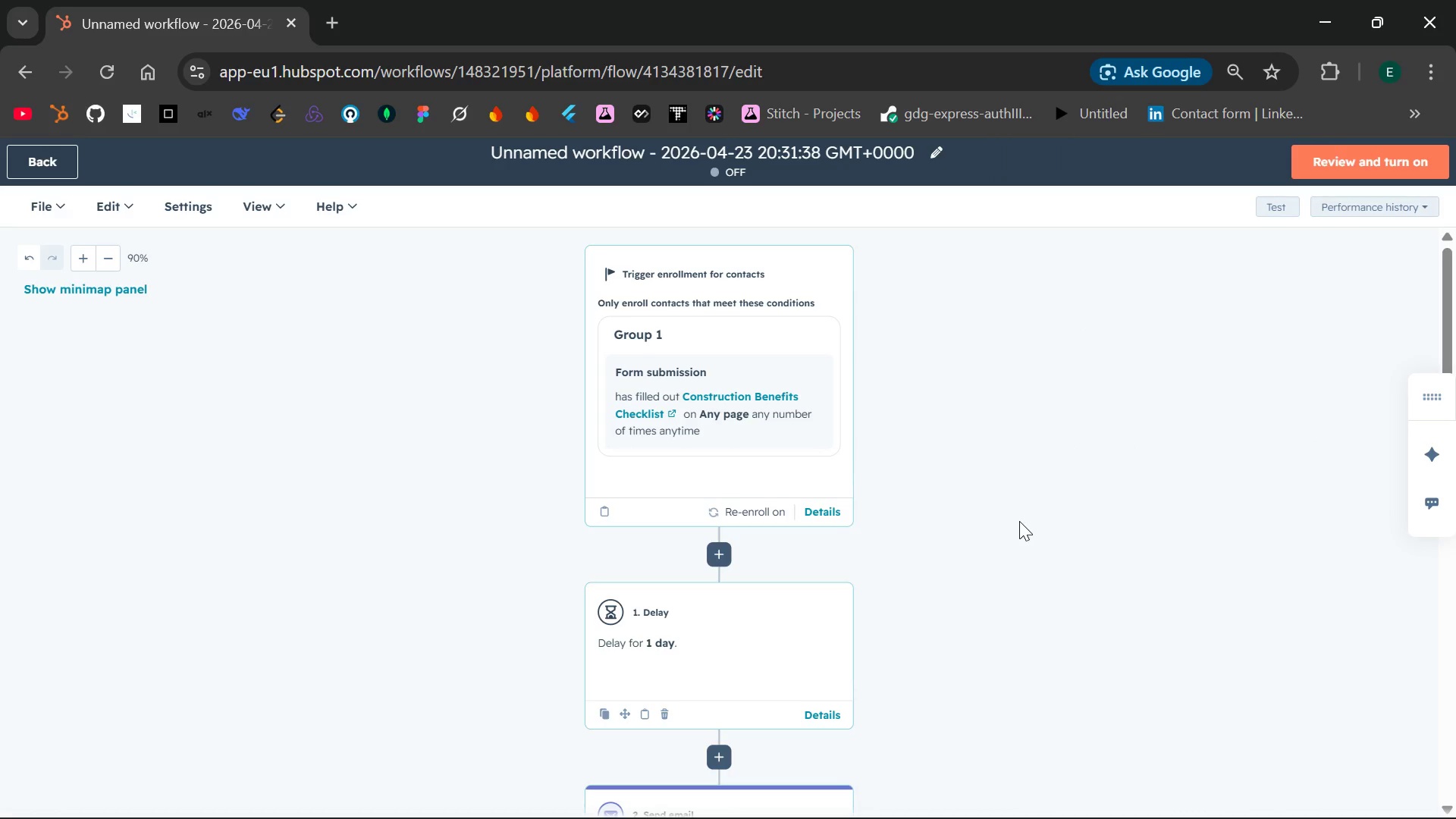 
wait(24.44)
 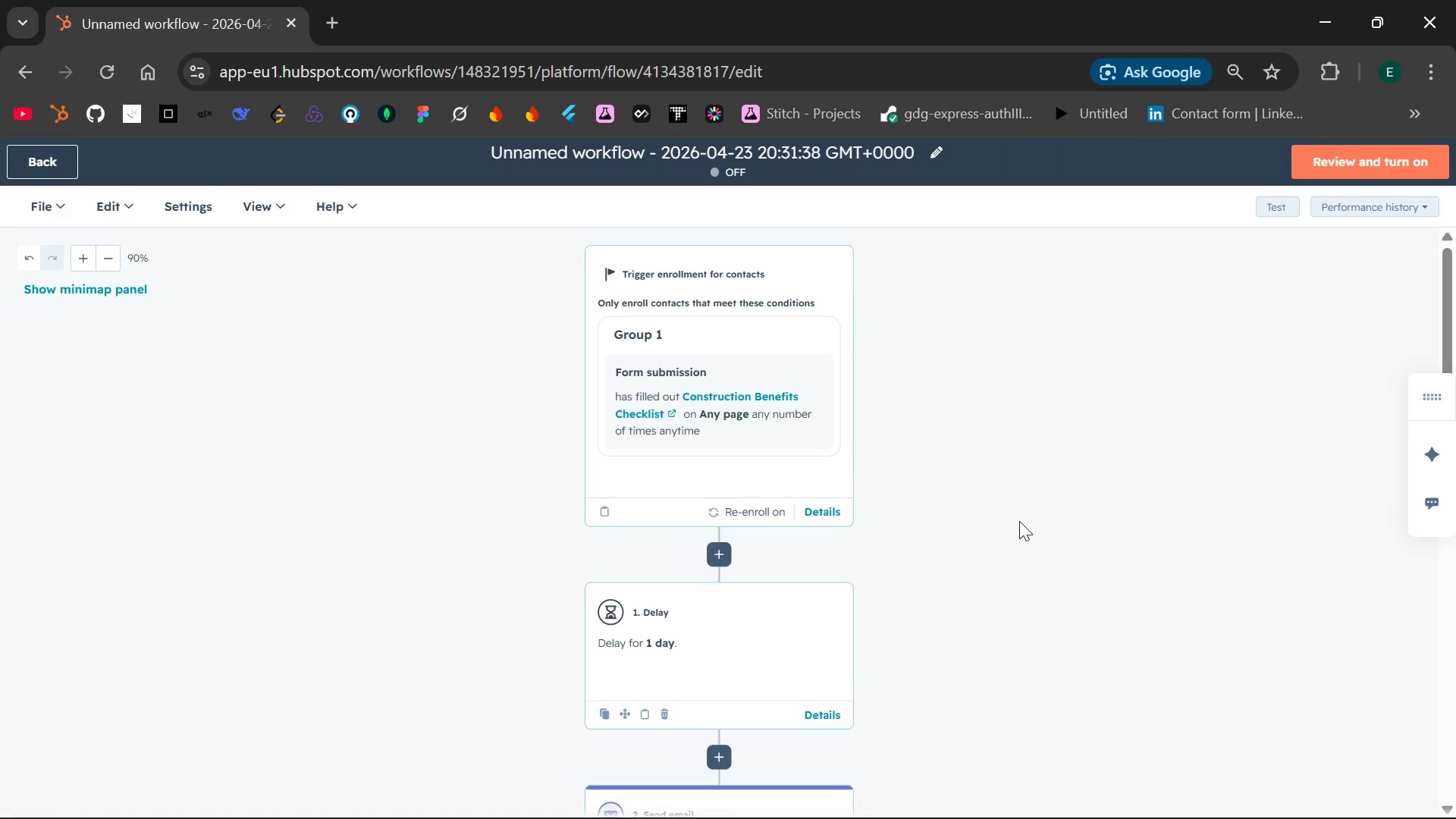 
left_click([1313, 162])
 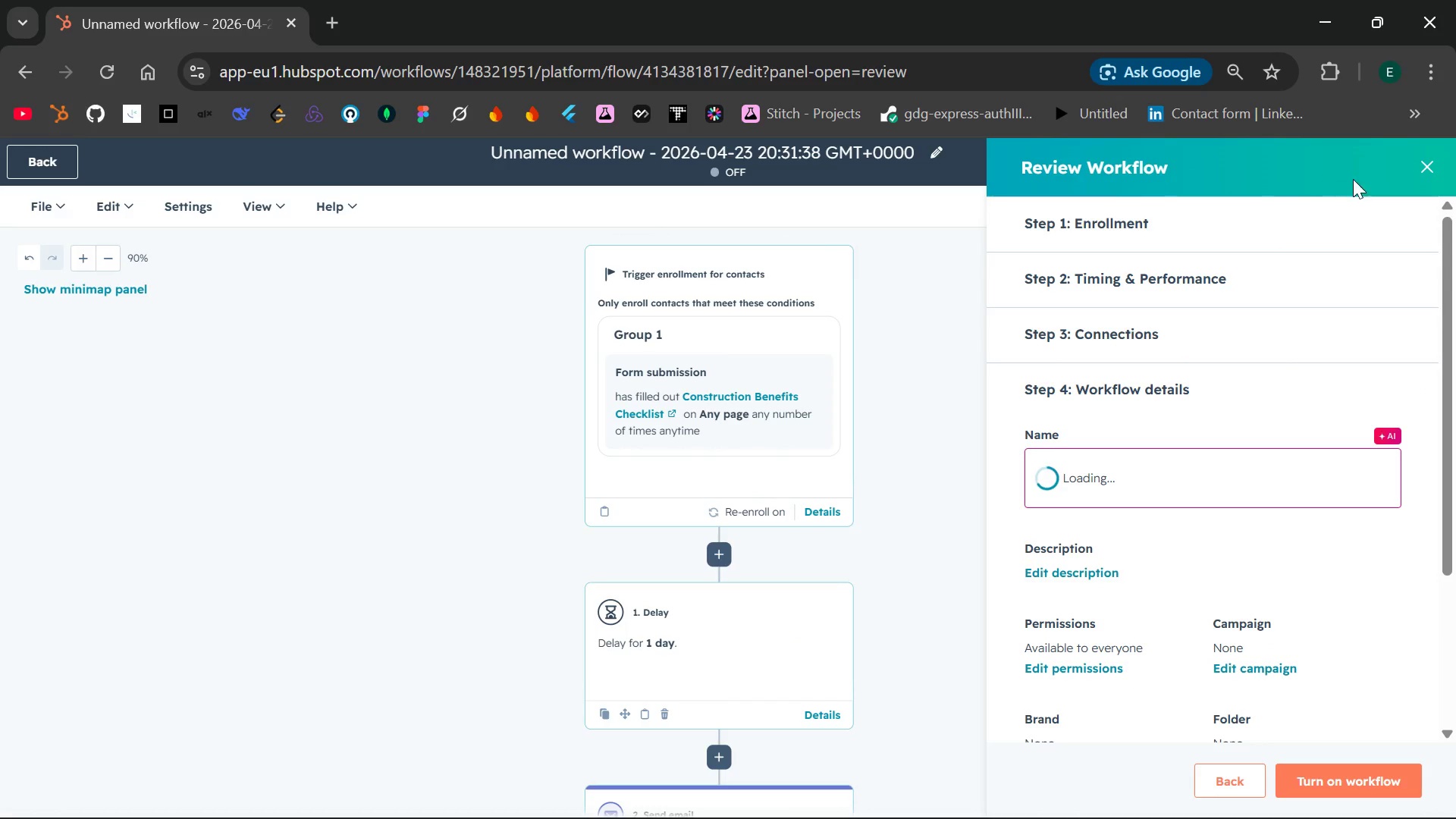 
left_click([1426, 158])
 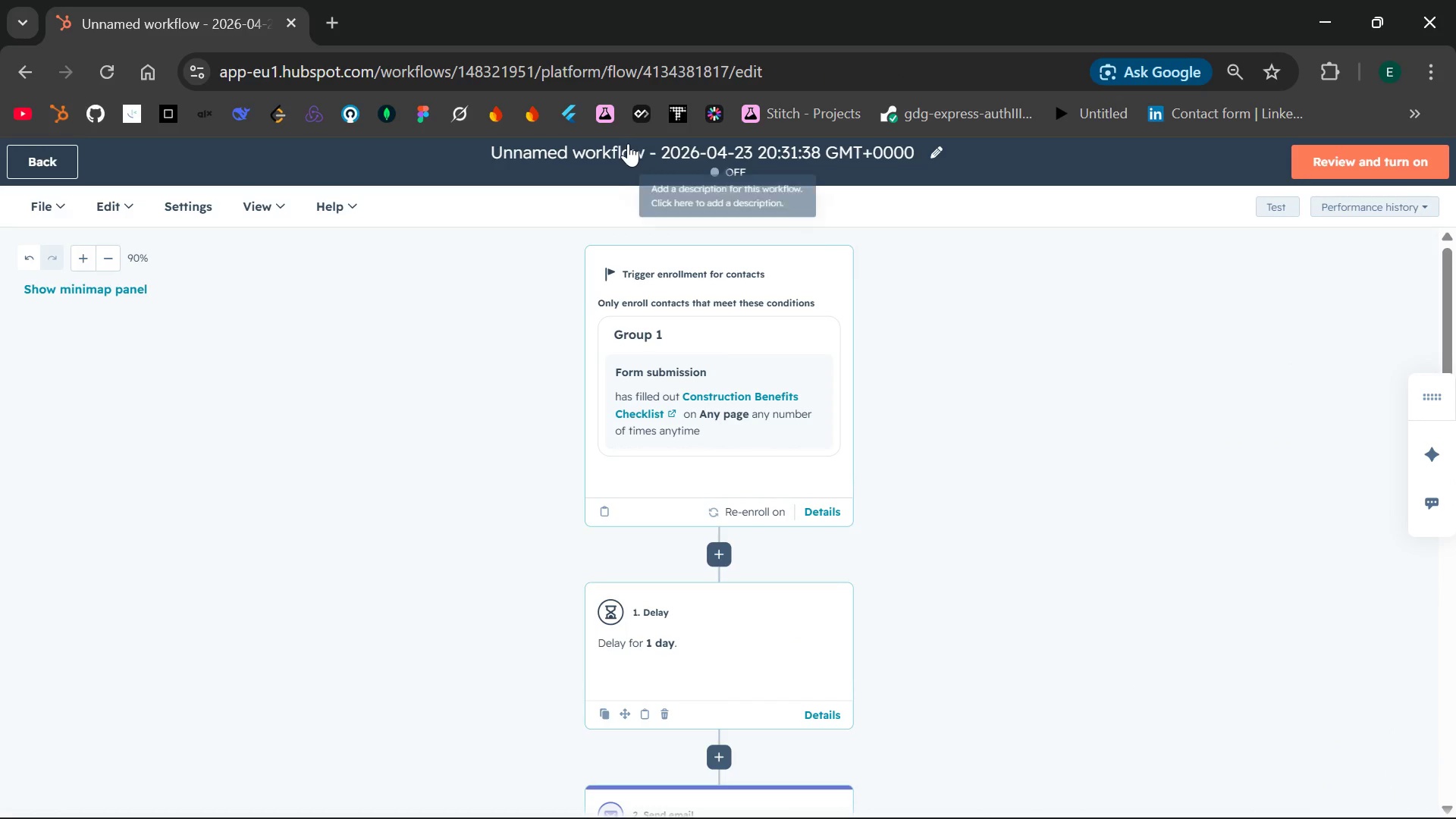 
double_click([628, 143])
 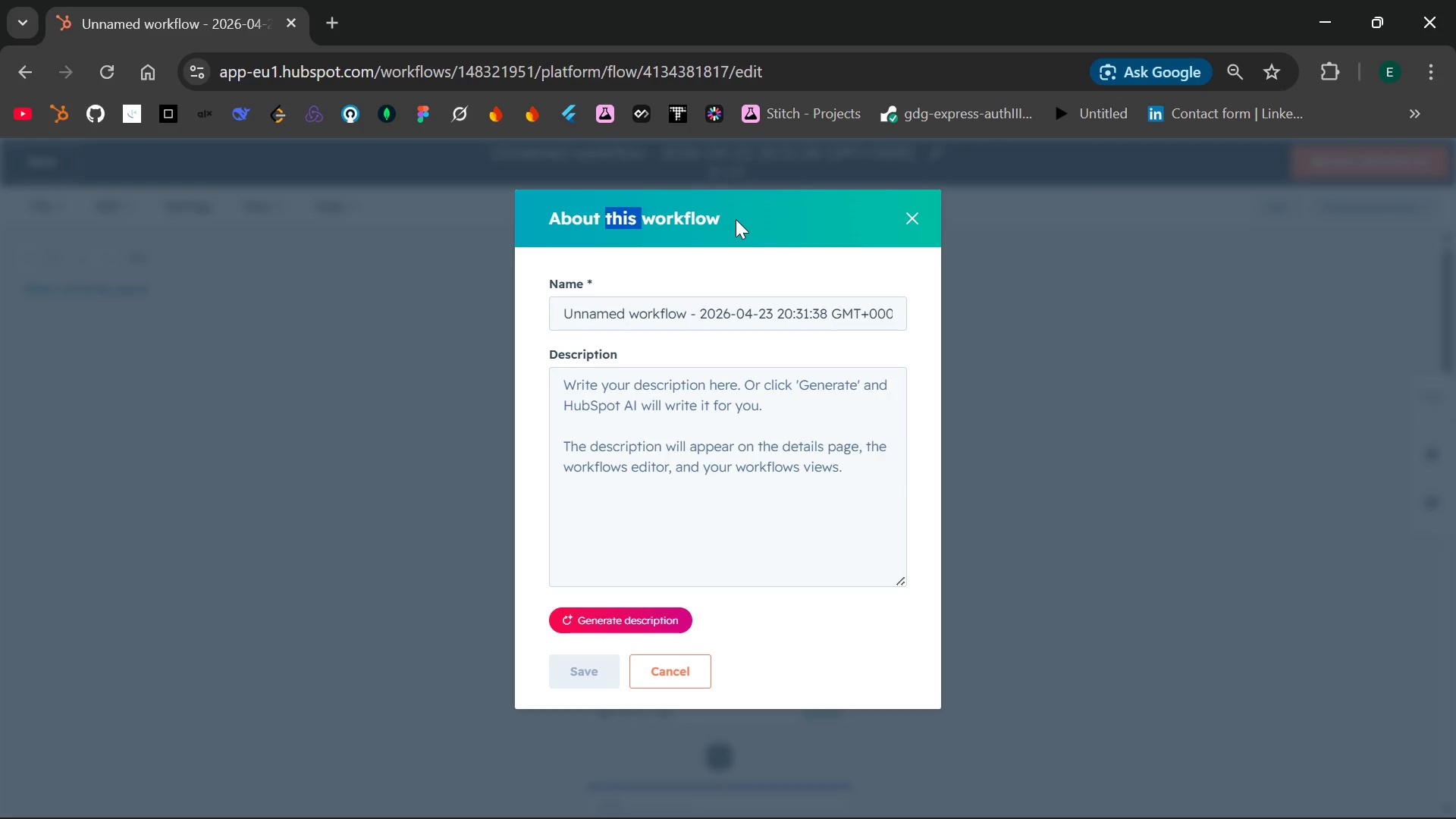 
wait(5.83)
 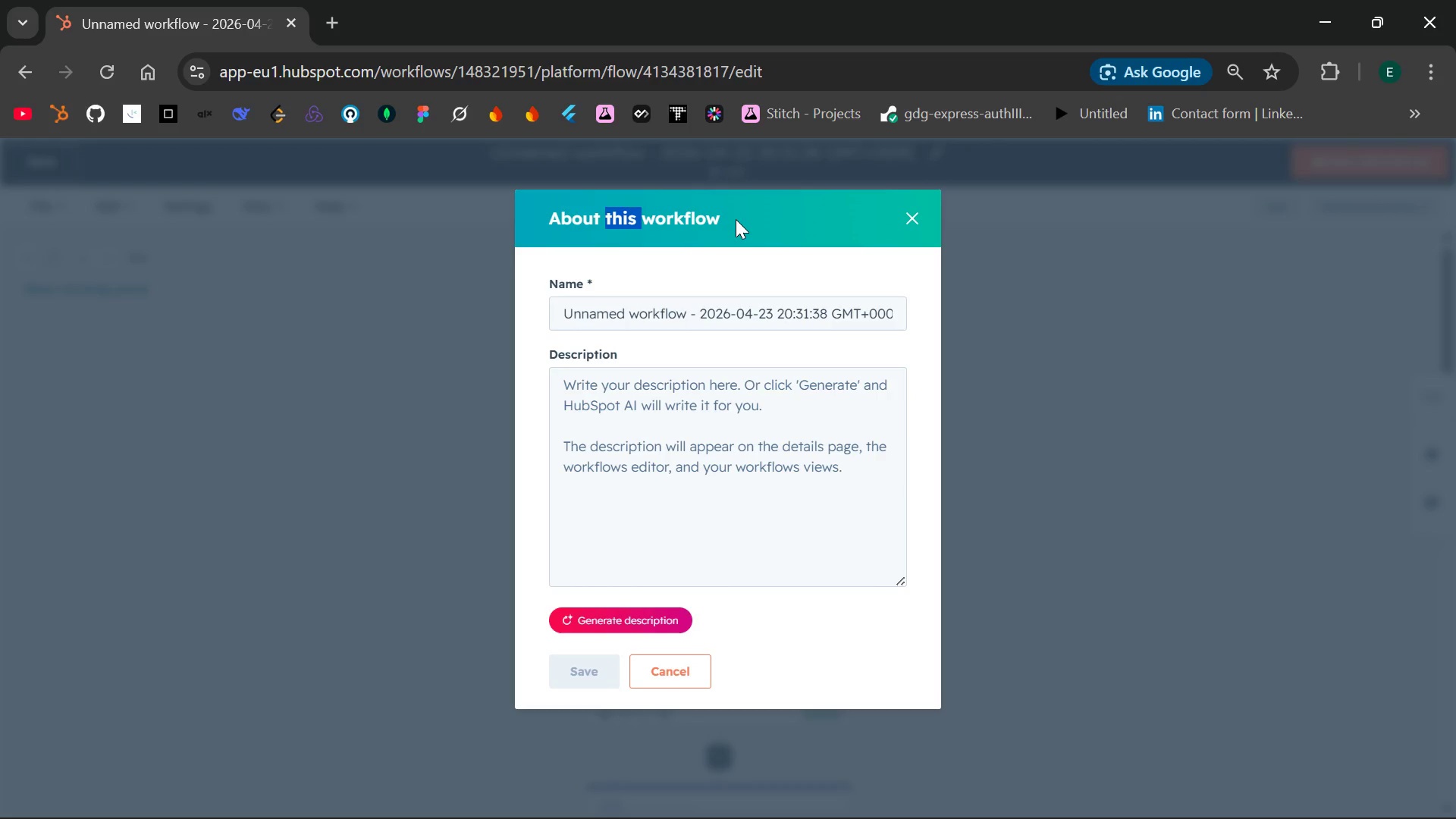 
left_click([631, 315])
 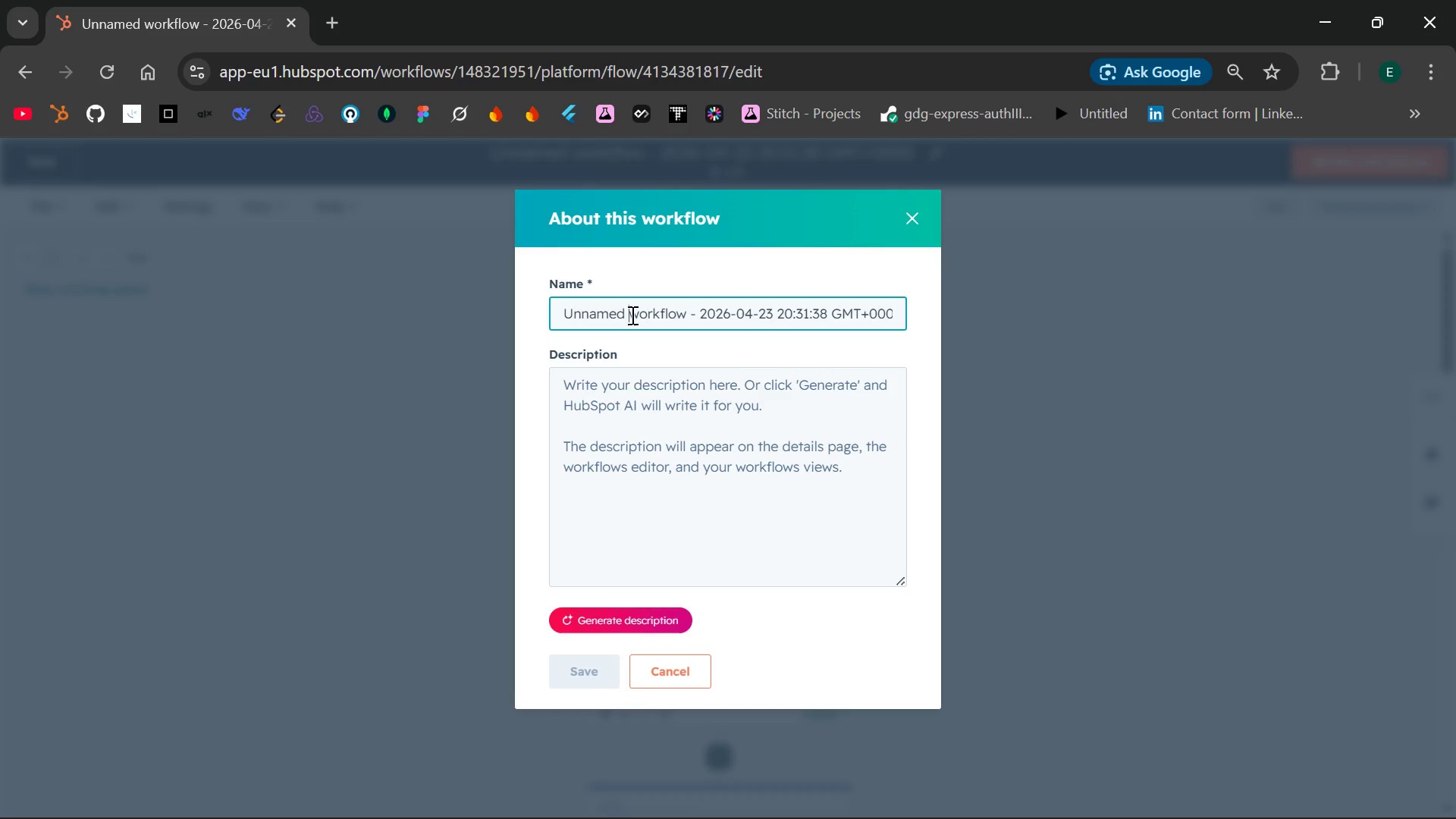 
key(Control+A)
 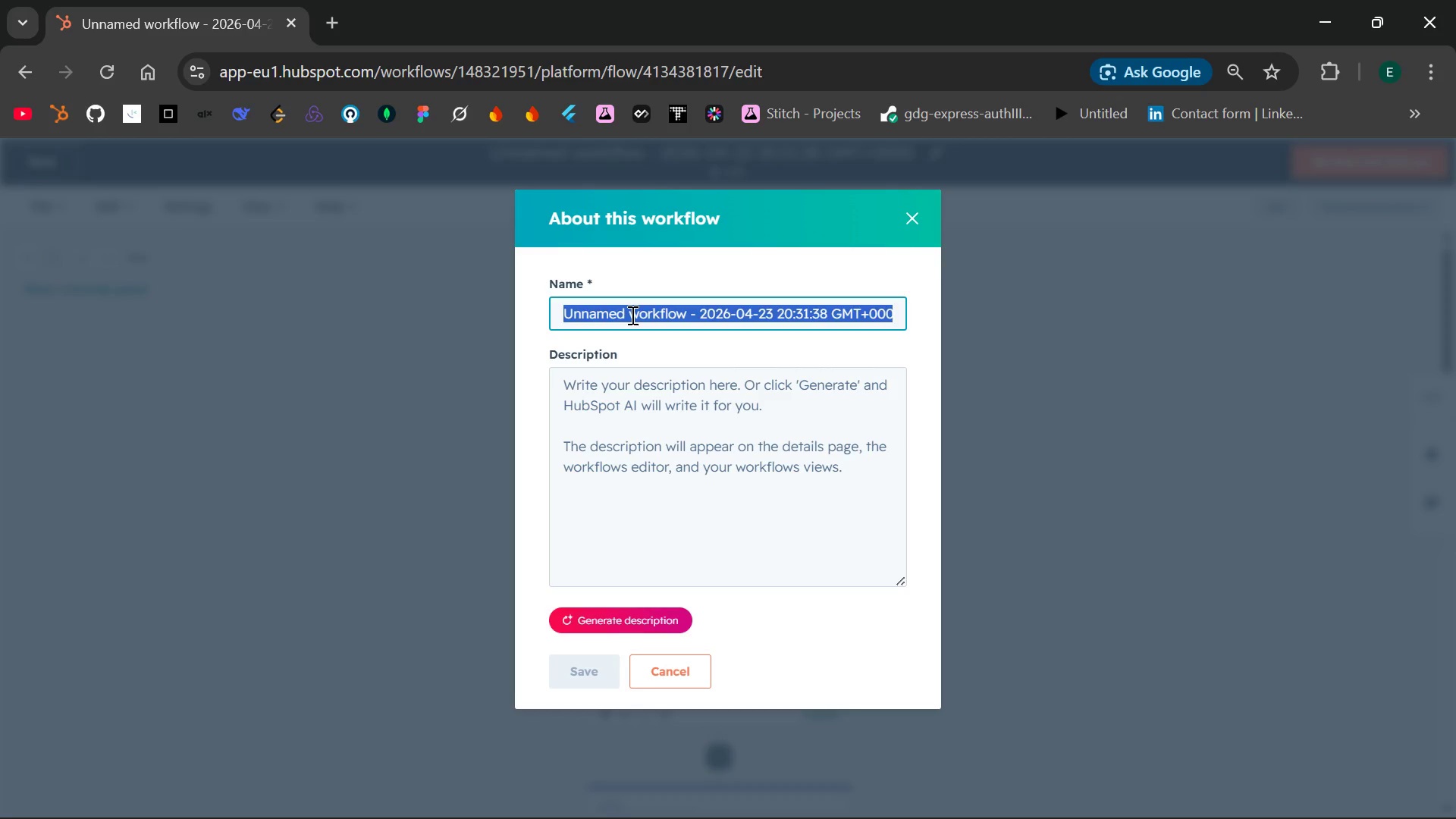 
key(Backspace)
type(o)
key(Backspace)
type(Consttruc)
key(Backspace)
key(Backspace)
key(Backspace)
key(Backspace)
type(ruction Benefits Checklist Nurture)
 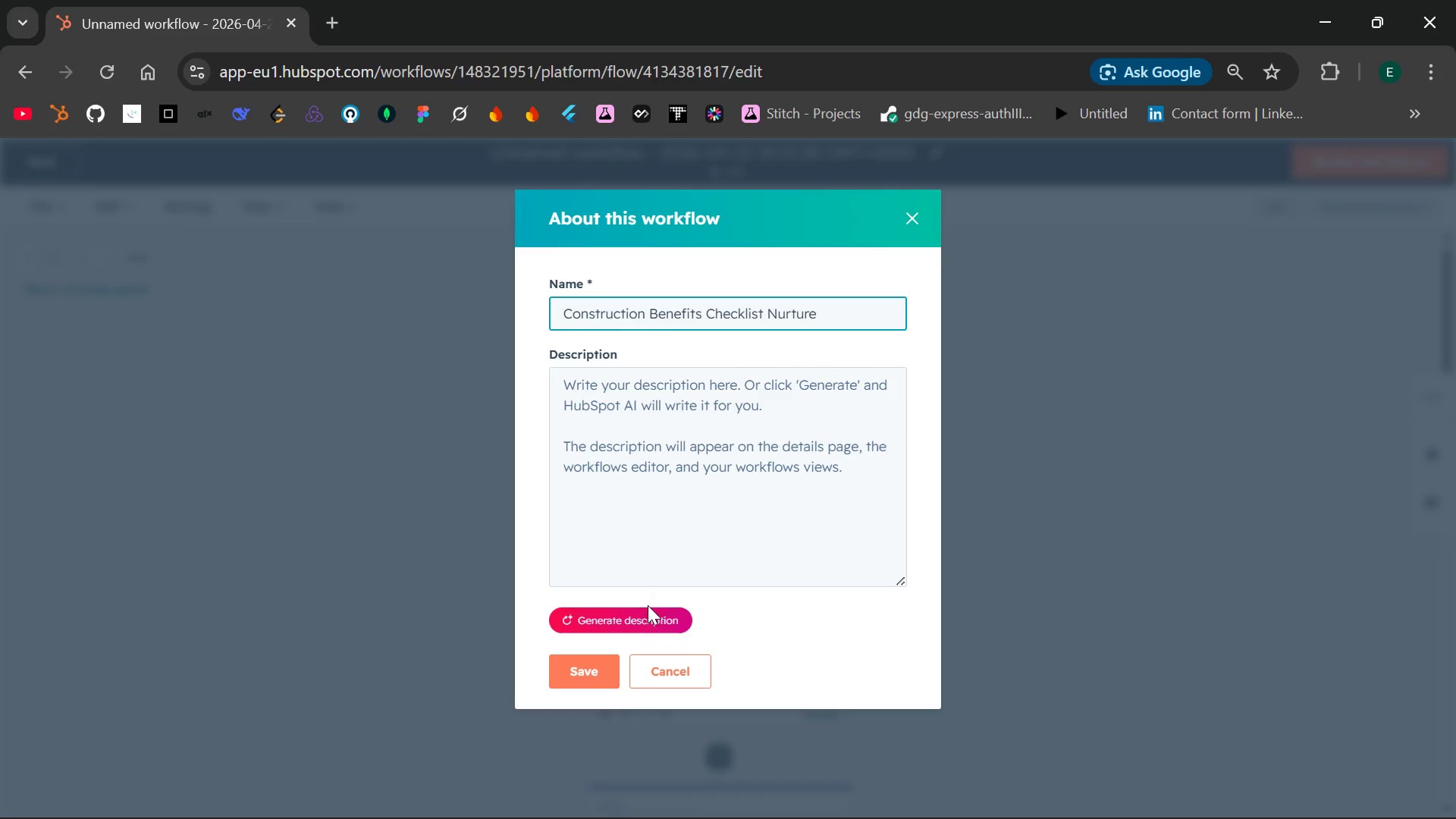 
left_click([569, 675])
 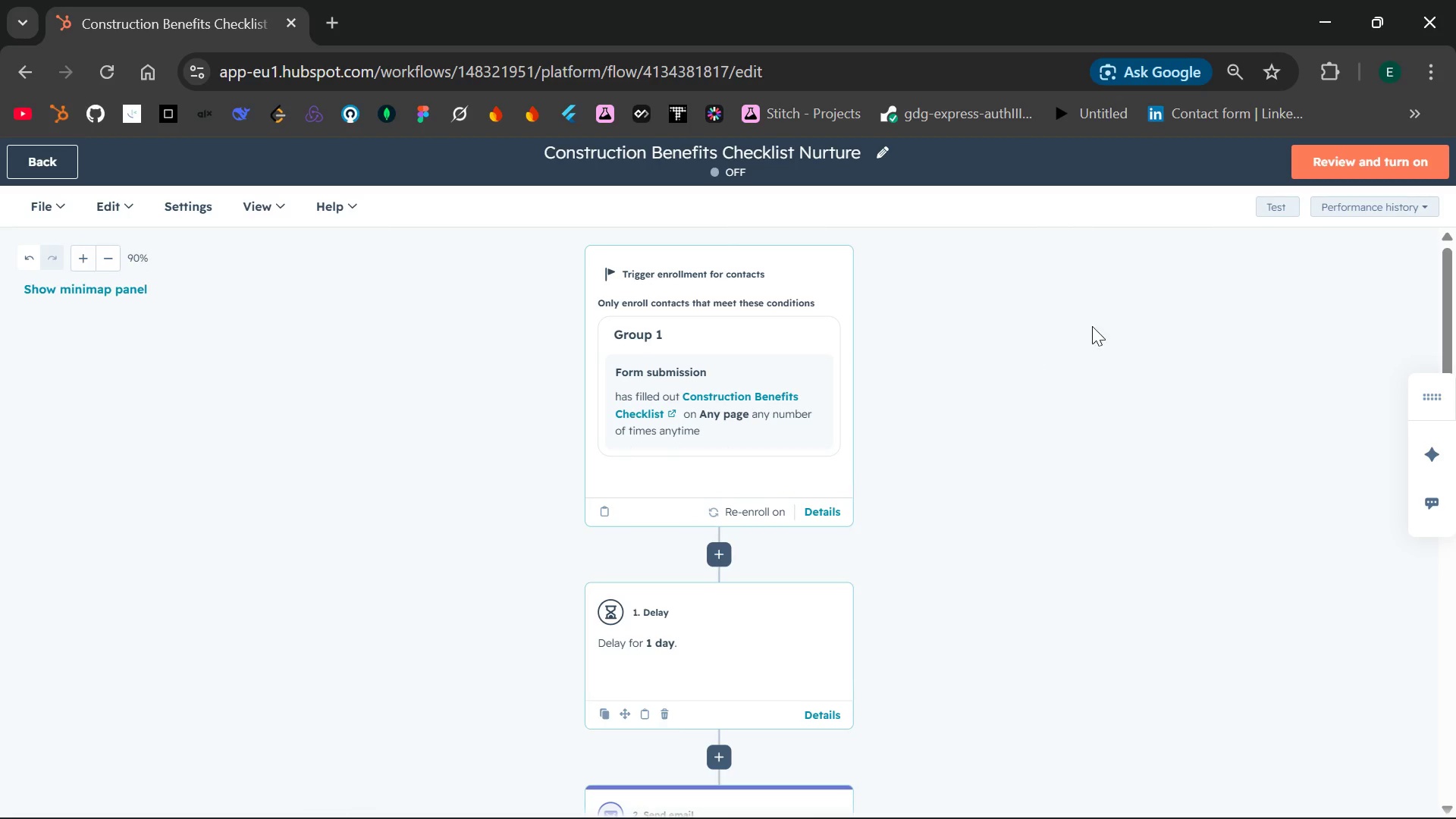 
left_click([1313, 164])
 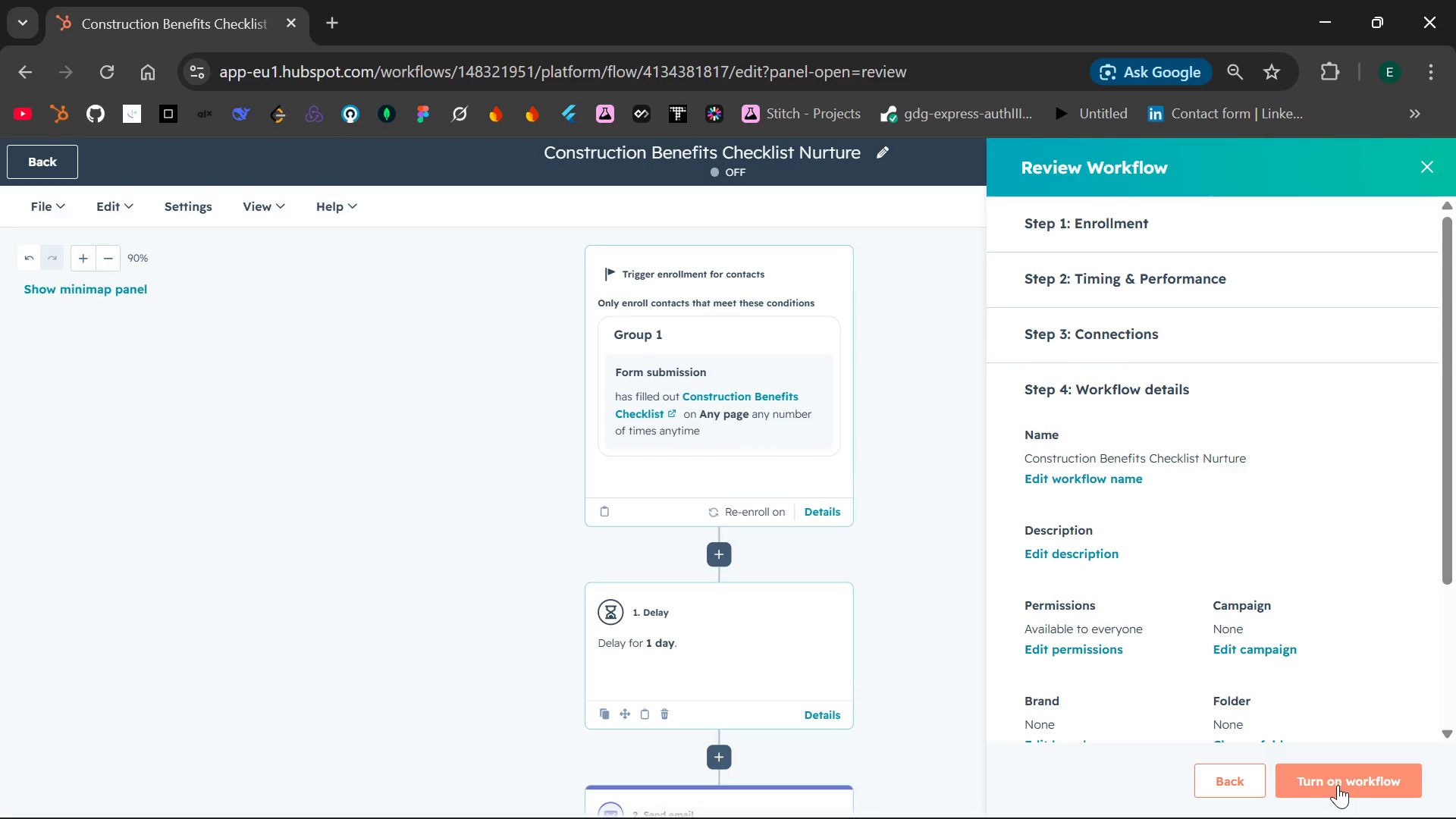 
left_click([1314, 784])
 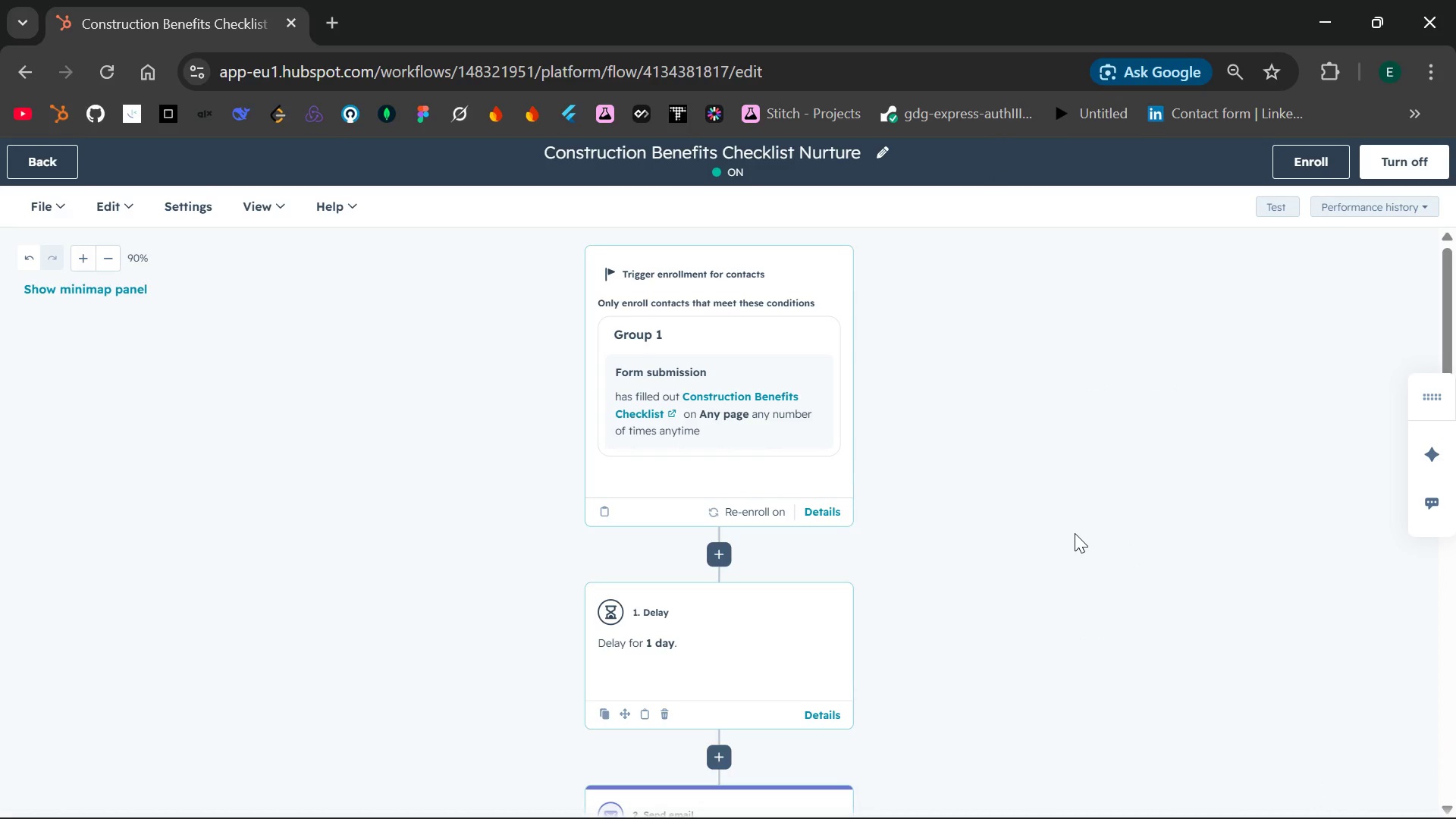 
wait(5.5)
 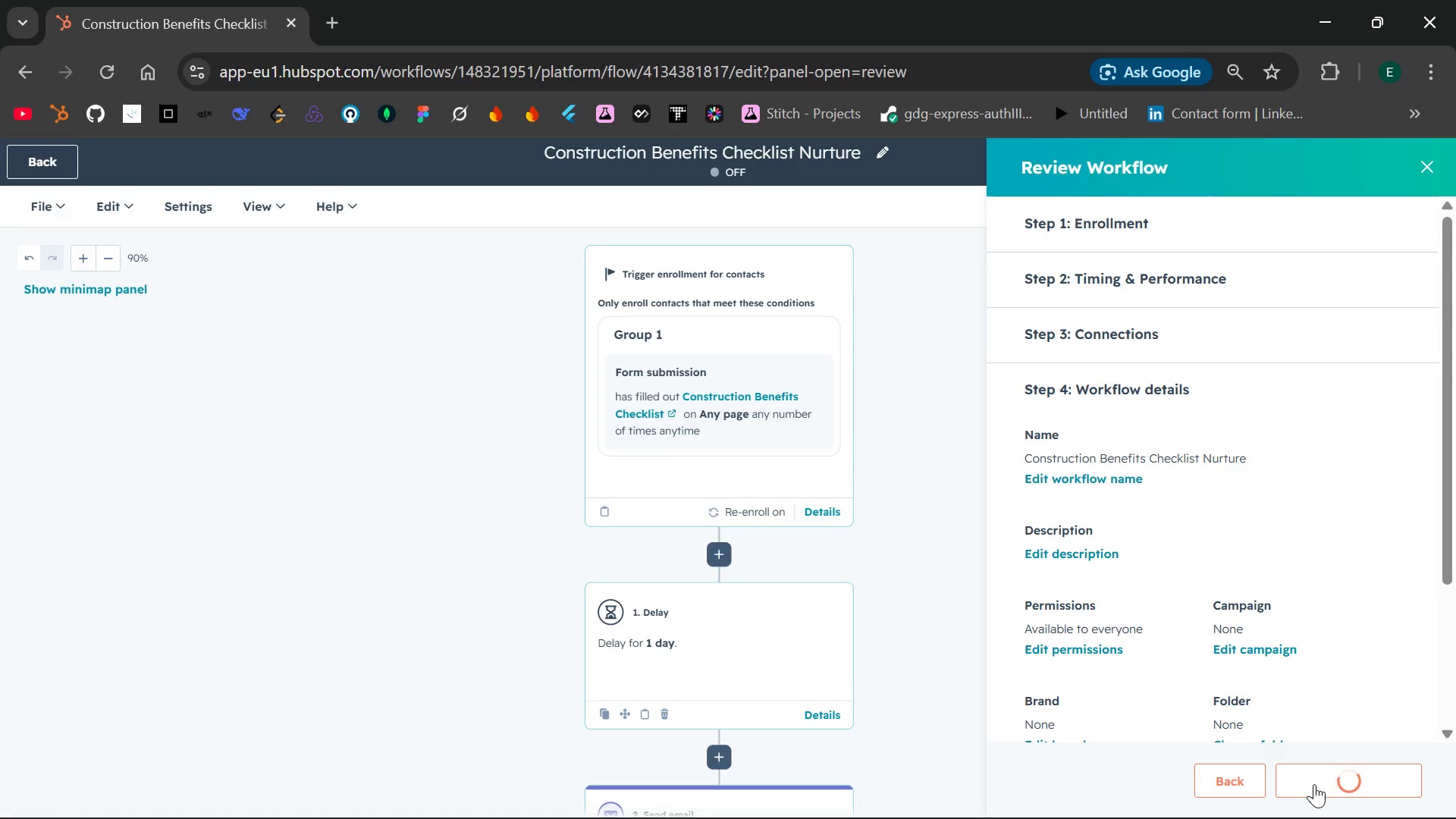 
key(PrintScreen)
 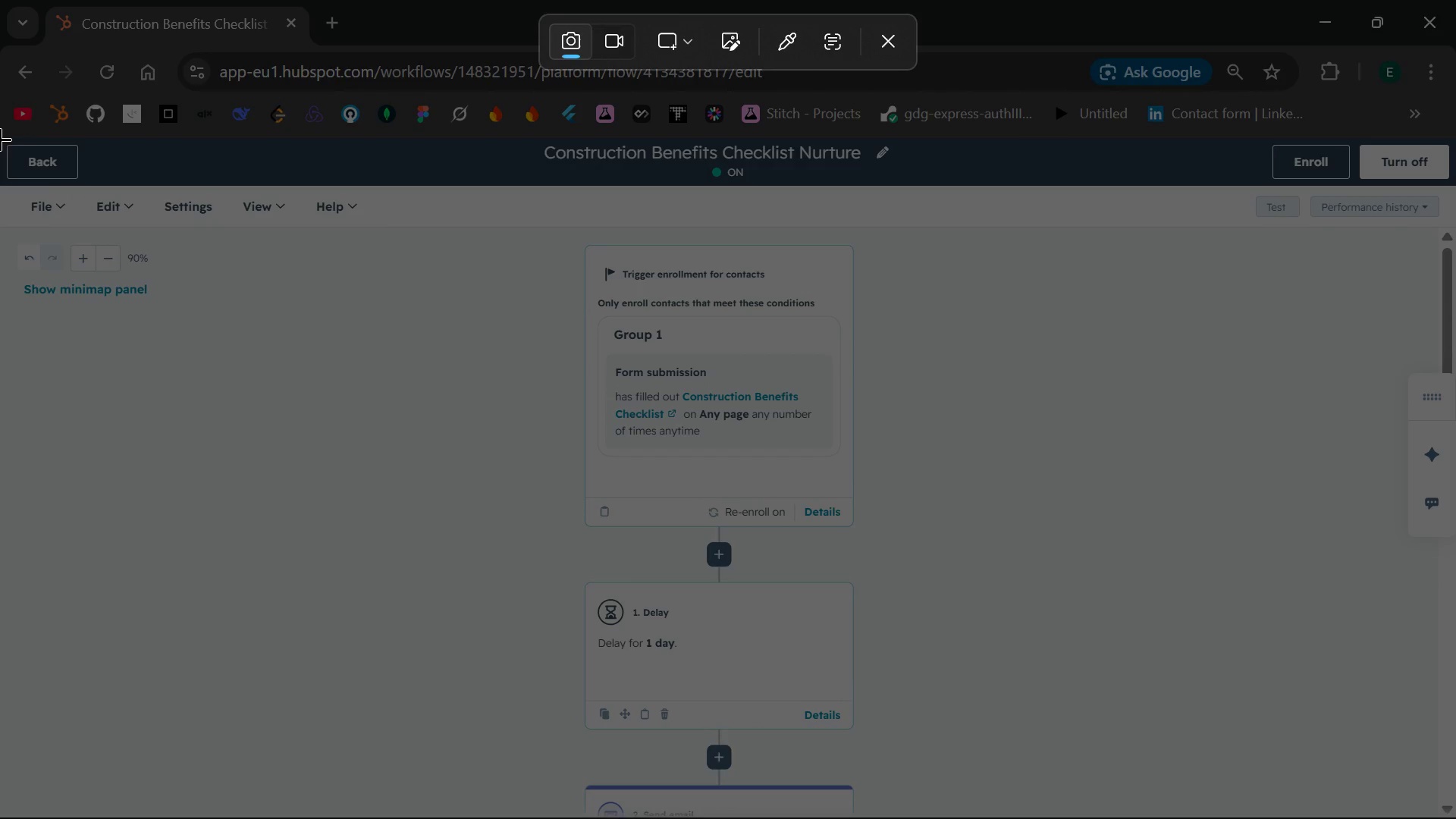 
left_click_drag(start_coordinate=[0, 139], to_coordinate=[1454, 814])
 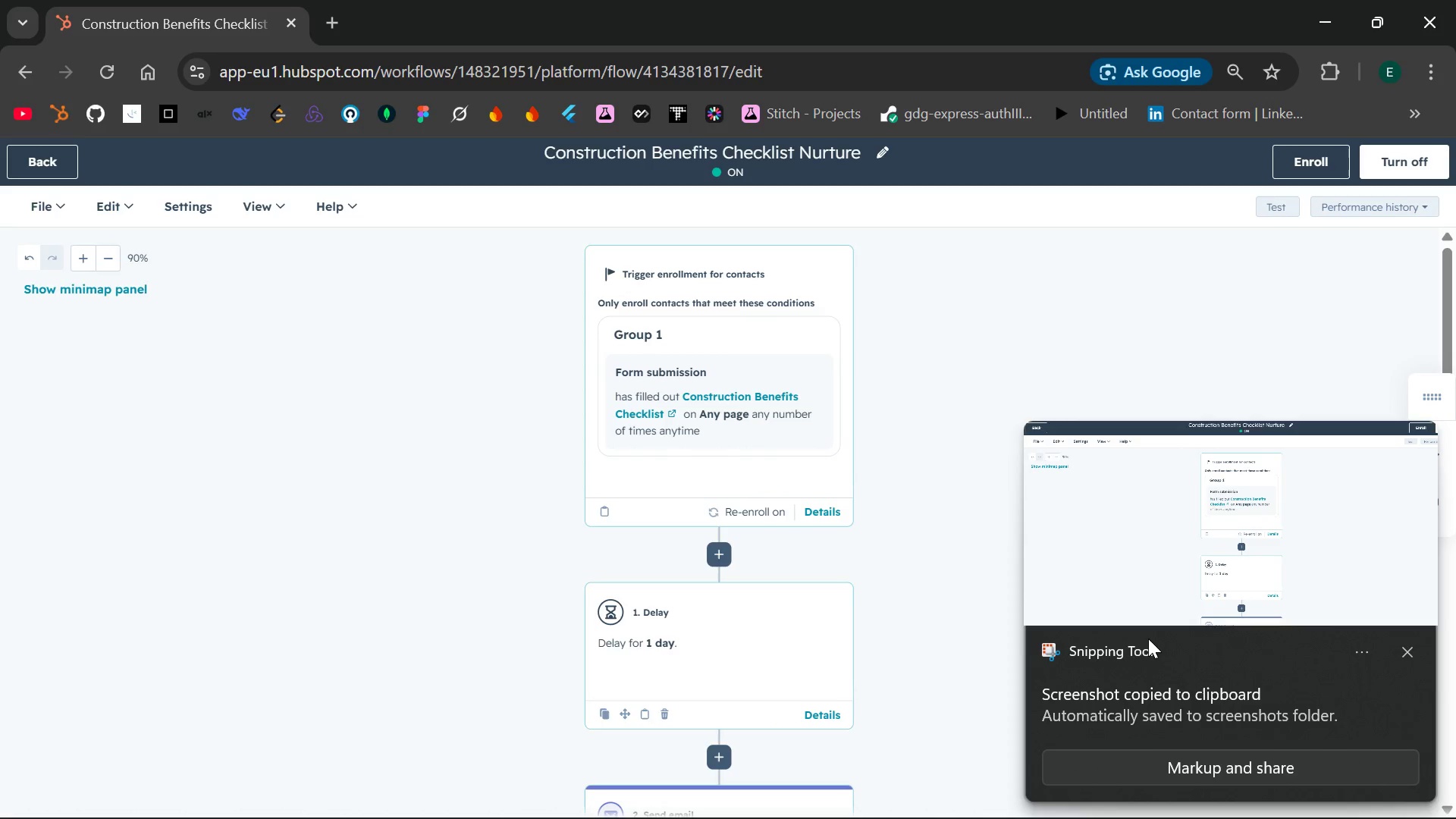 
key(Control+Minus)
 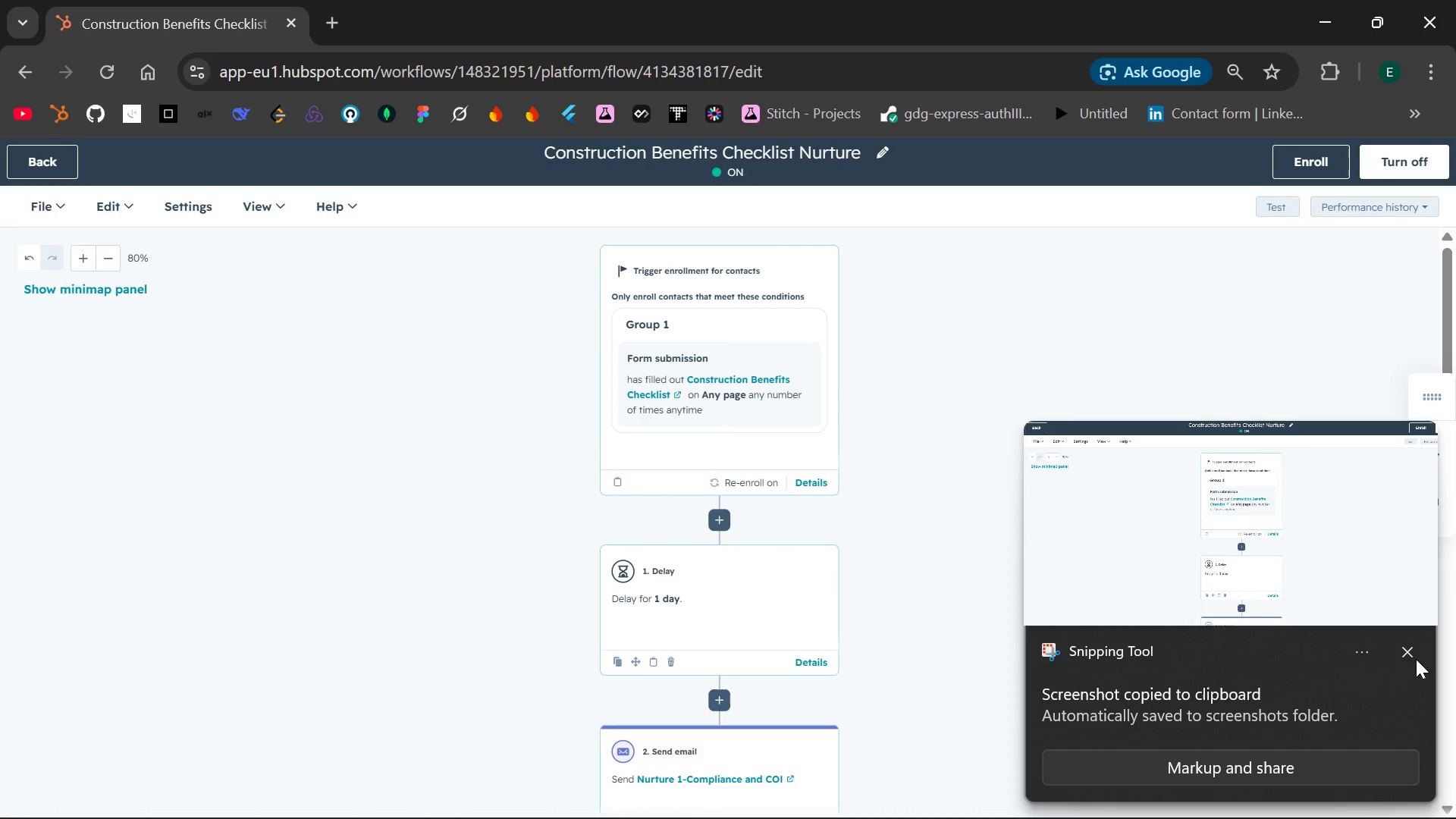 
left_click([1411, 654])
 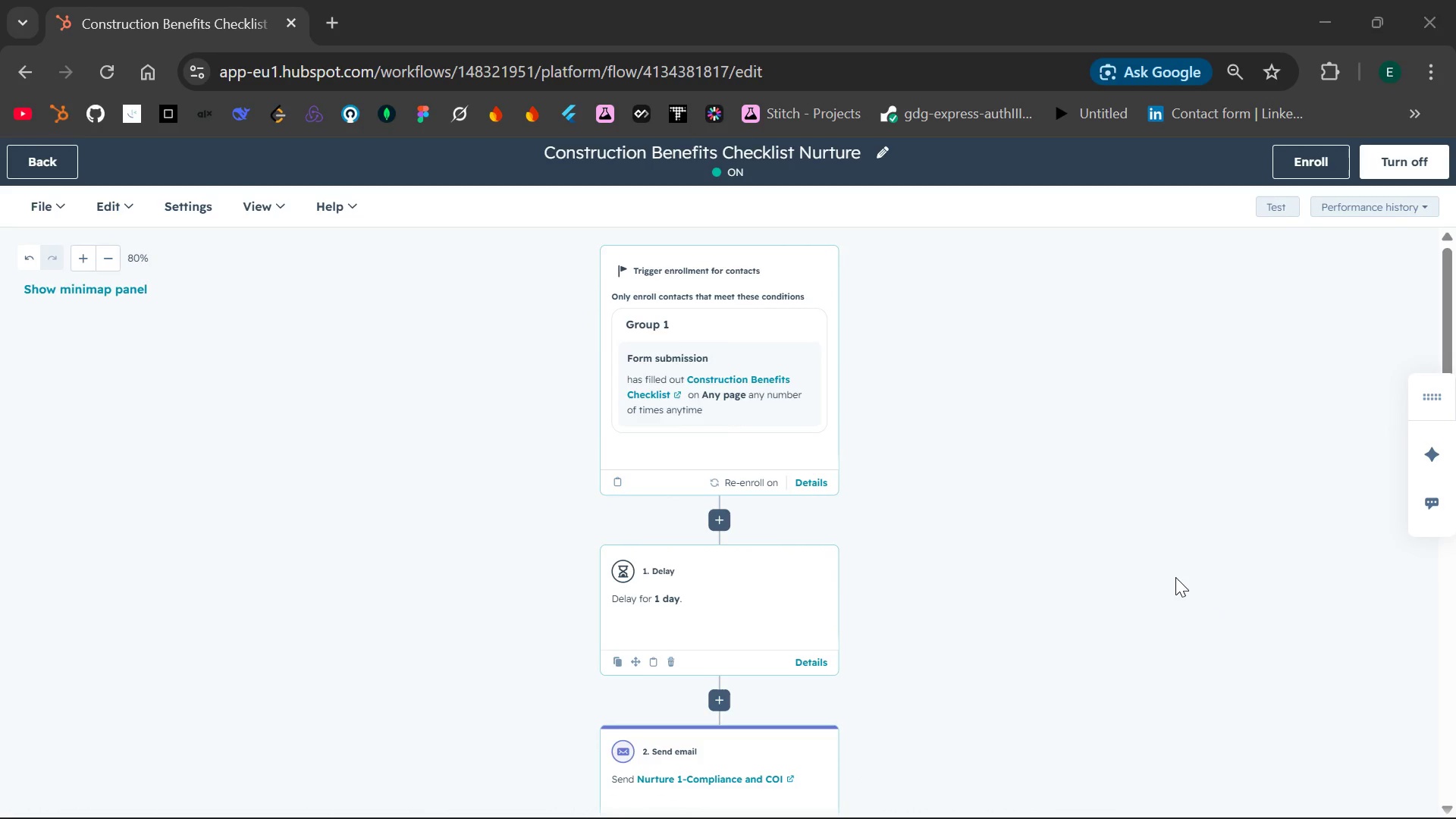 
key(Control+ControlLeft)
 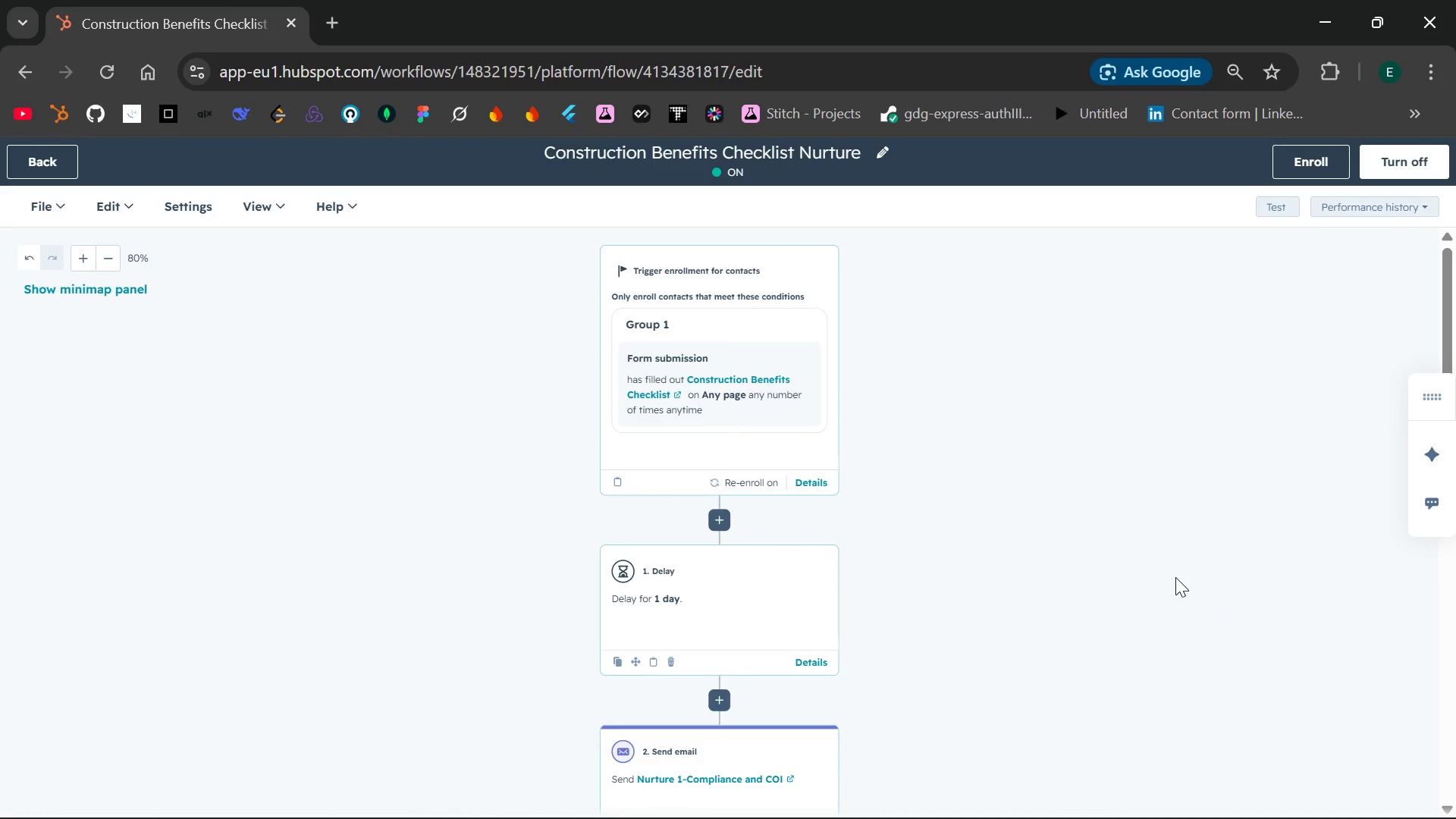 
scroll: coordinate [1175, 577], scroll_direction: down, amount: 2.0
 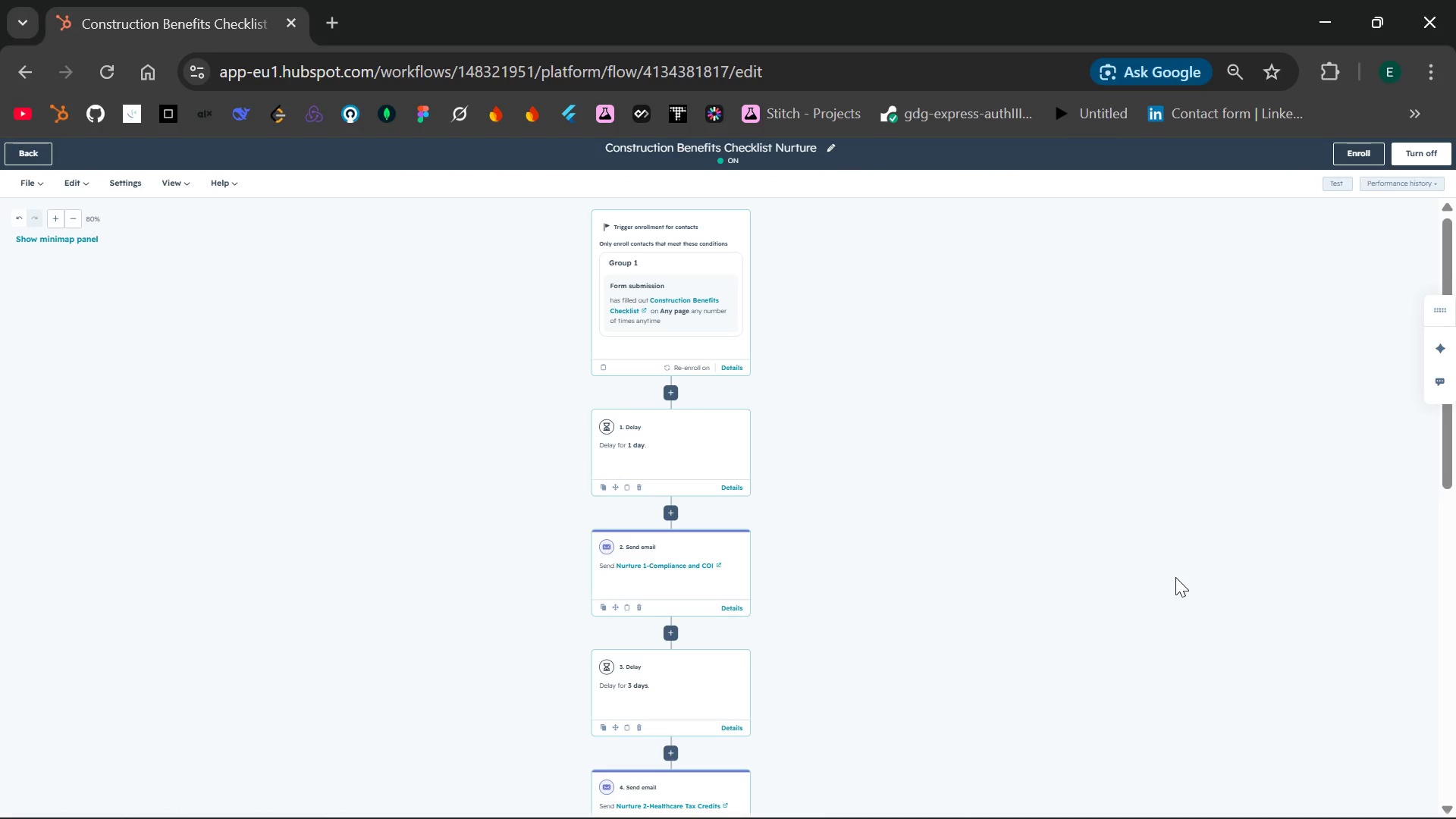 
key(PrintScreen)
 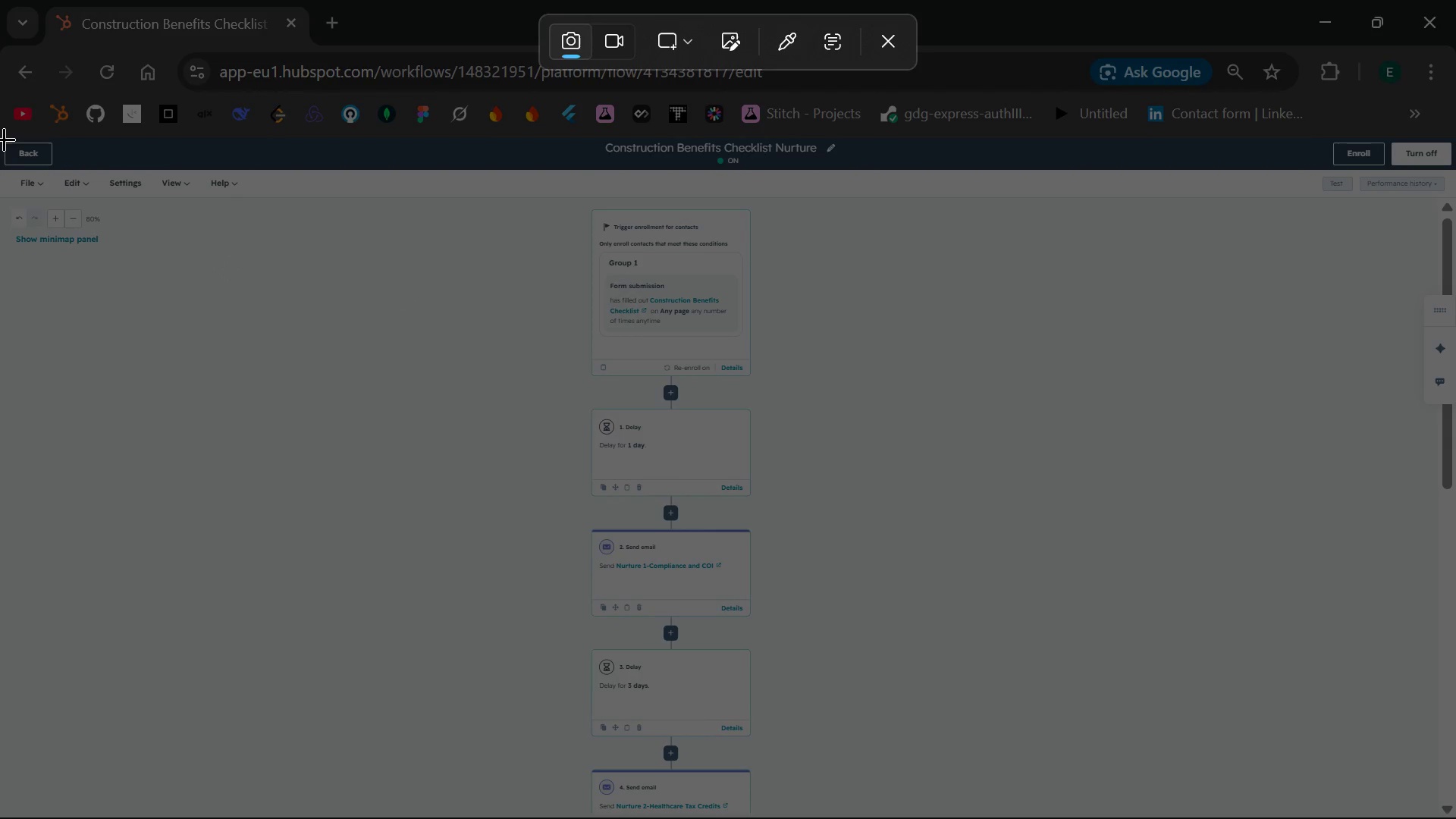 
left_click_drag(start_coordinate=[5, 140], to_coordinate=[1454, 818])
 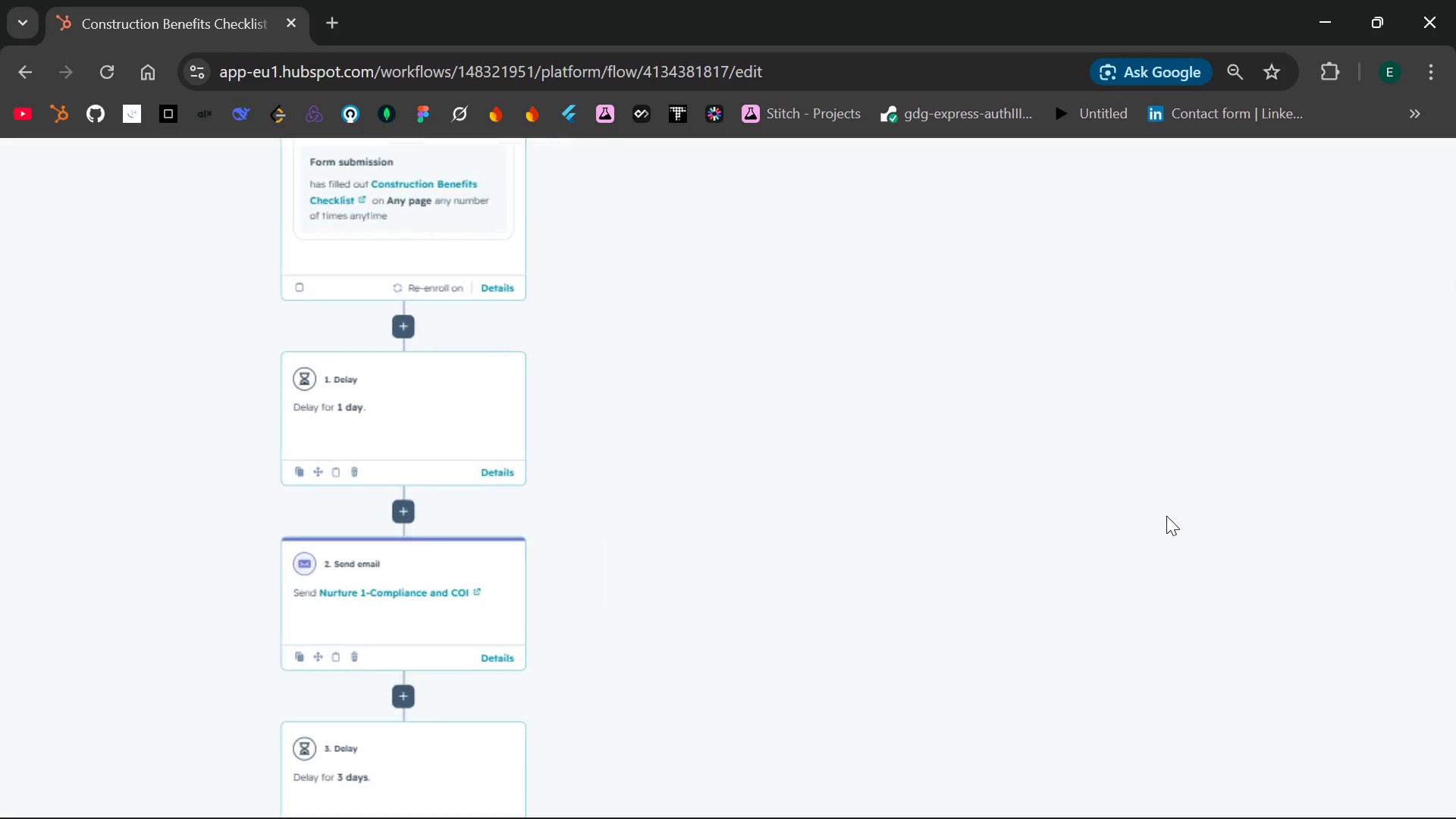 
scroll: coordinate [1166, 516], scroll_direction: up, amount: 4.0
 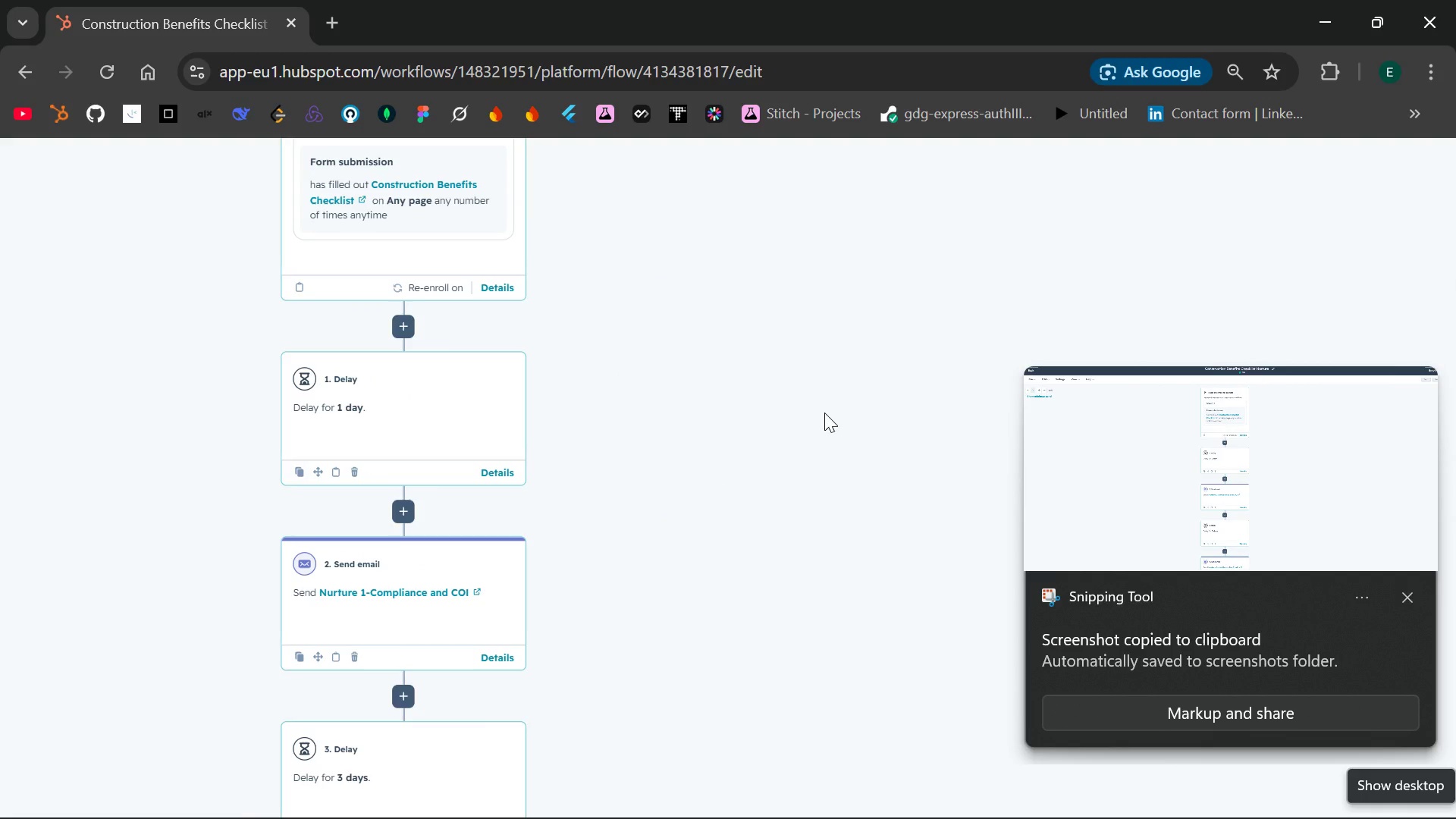 
mouse_move([880, 424])
 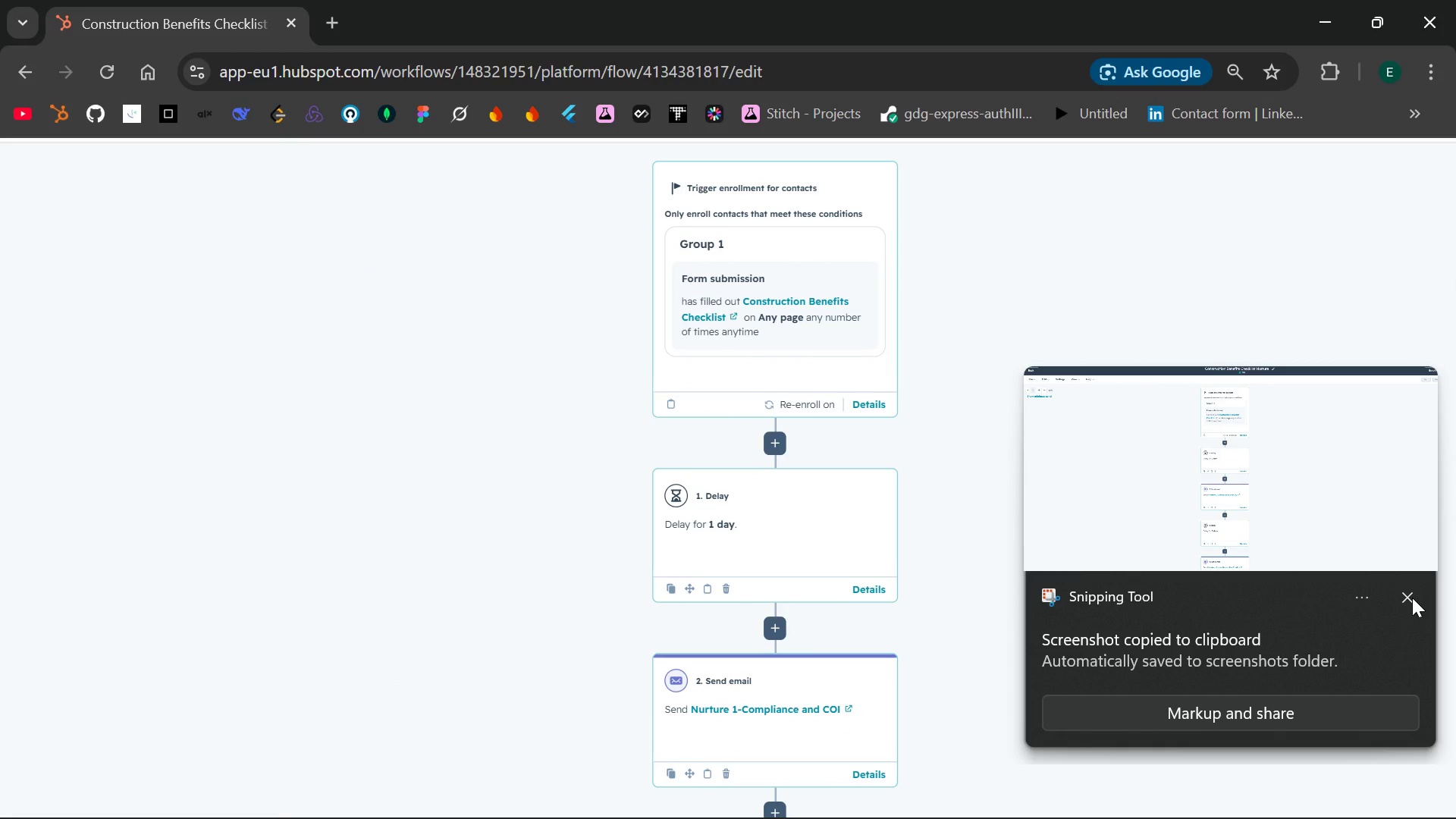 
left_click([1412, 598])
 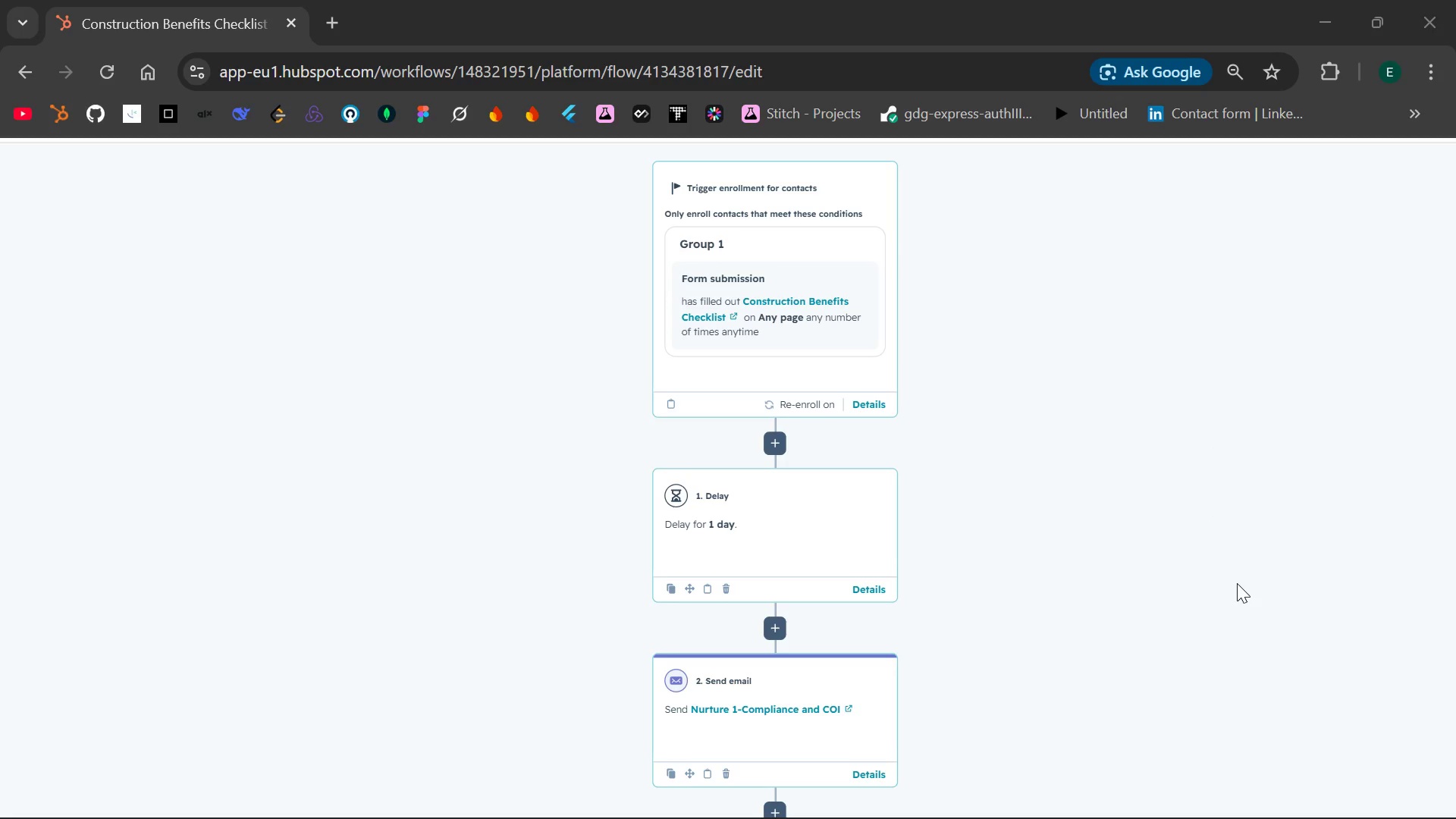 
scroll: coordinate [1237, 583], scroll_direction: down, amount: 5.0